 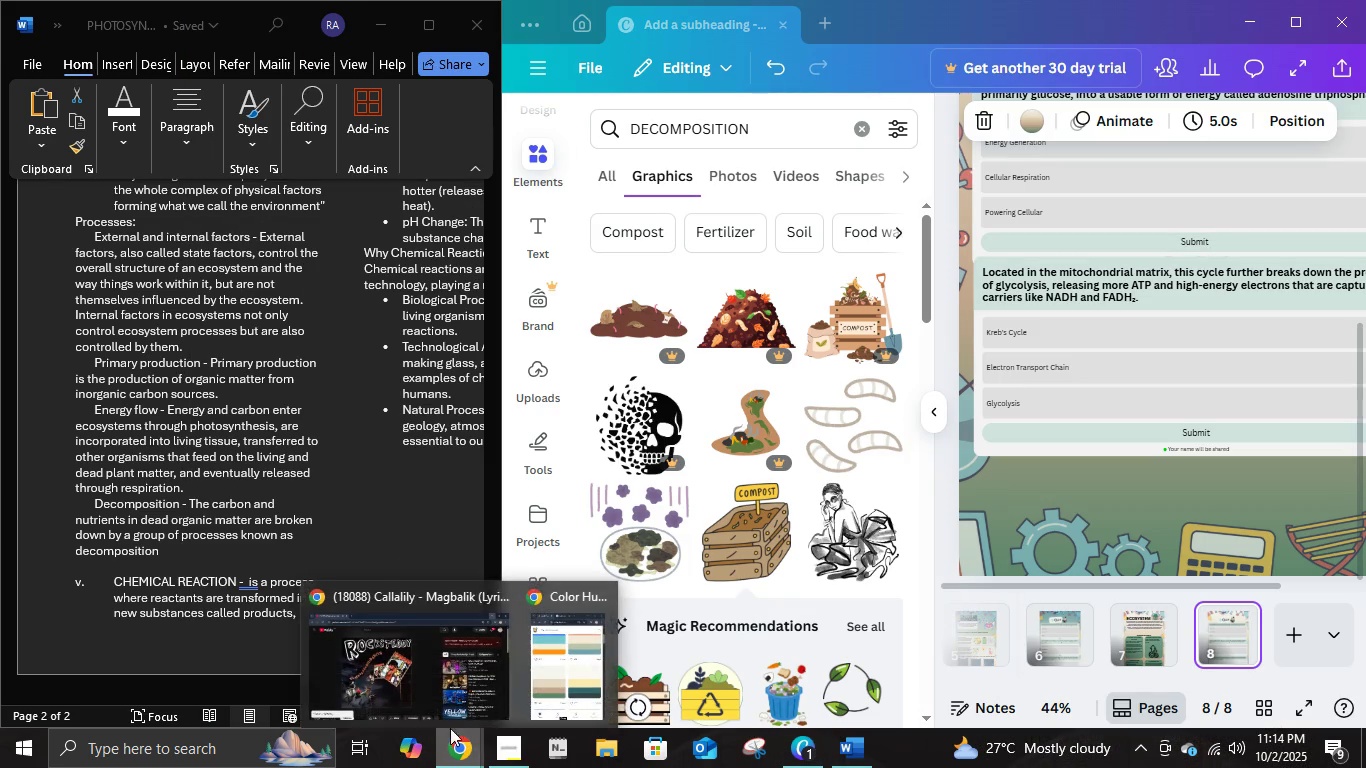 
left_click([369, 680])
 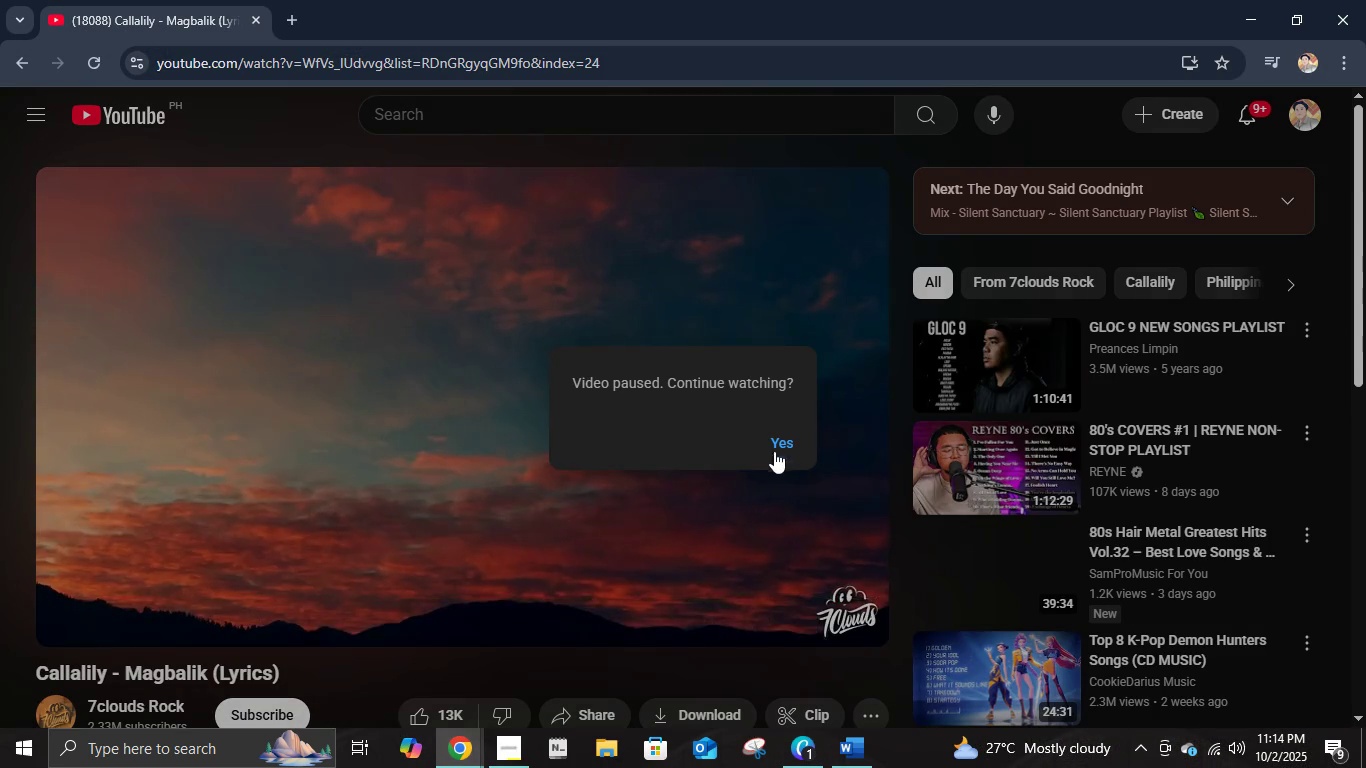 
left_click([775, 449])
 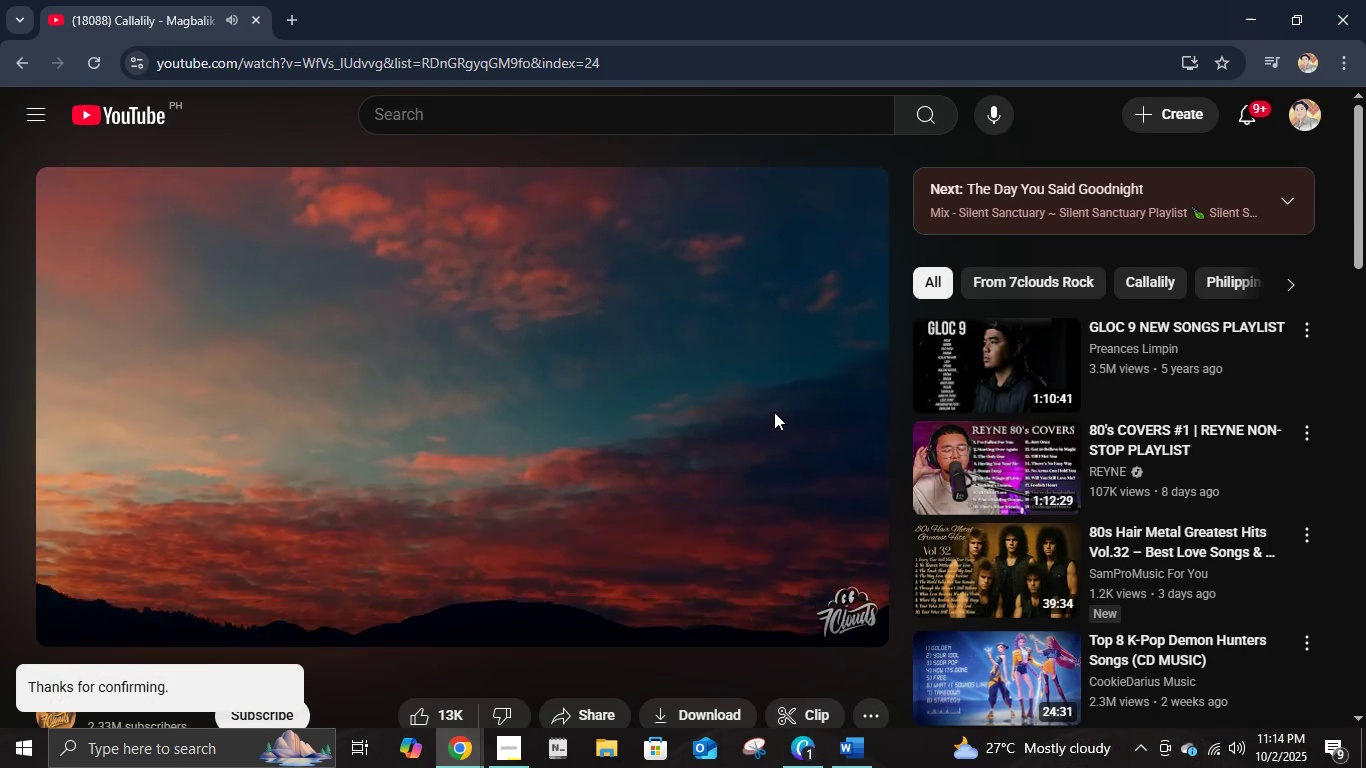 
scroll: coordinate [1060, 450], scroll_direction: down, amount: 4.0
 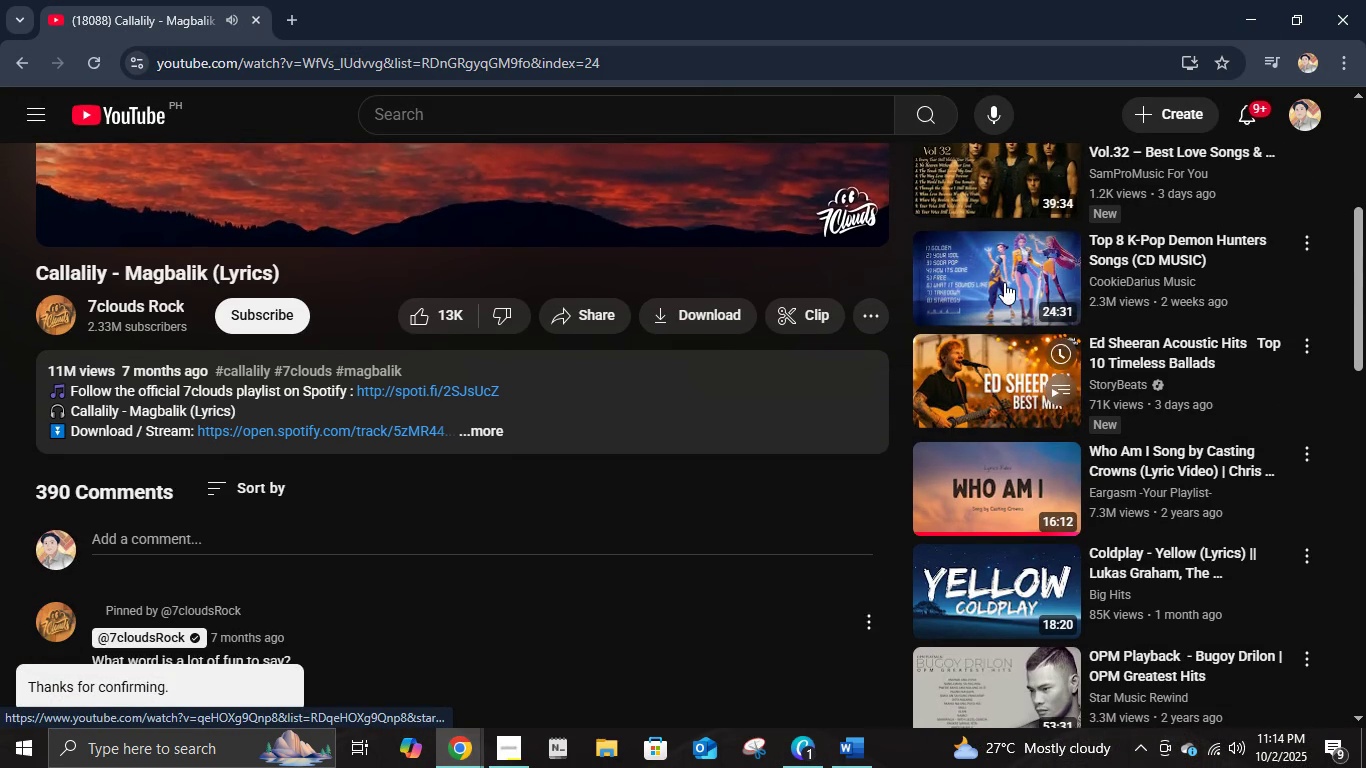 
left_click([1004, 282])
 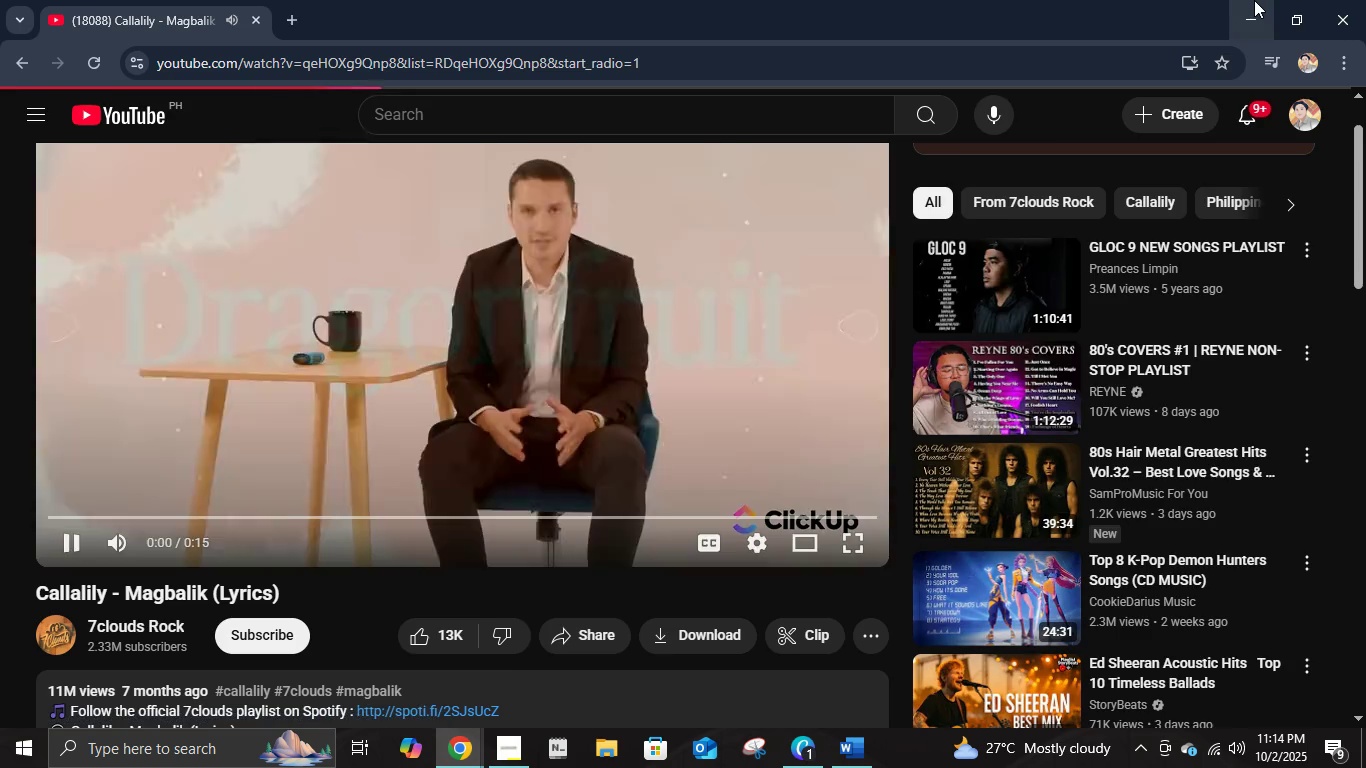 
left_click([1254, 0])
 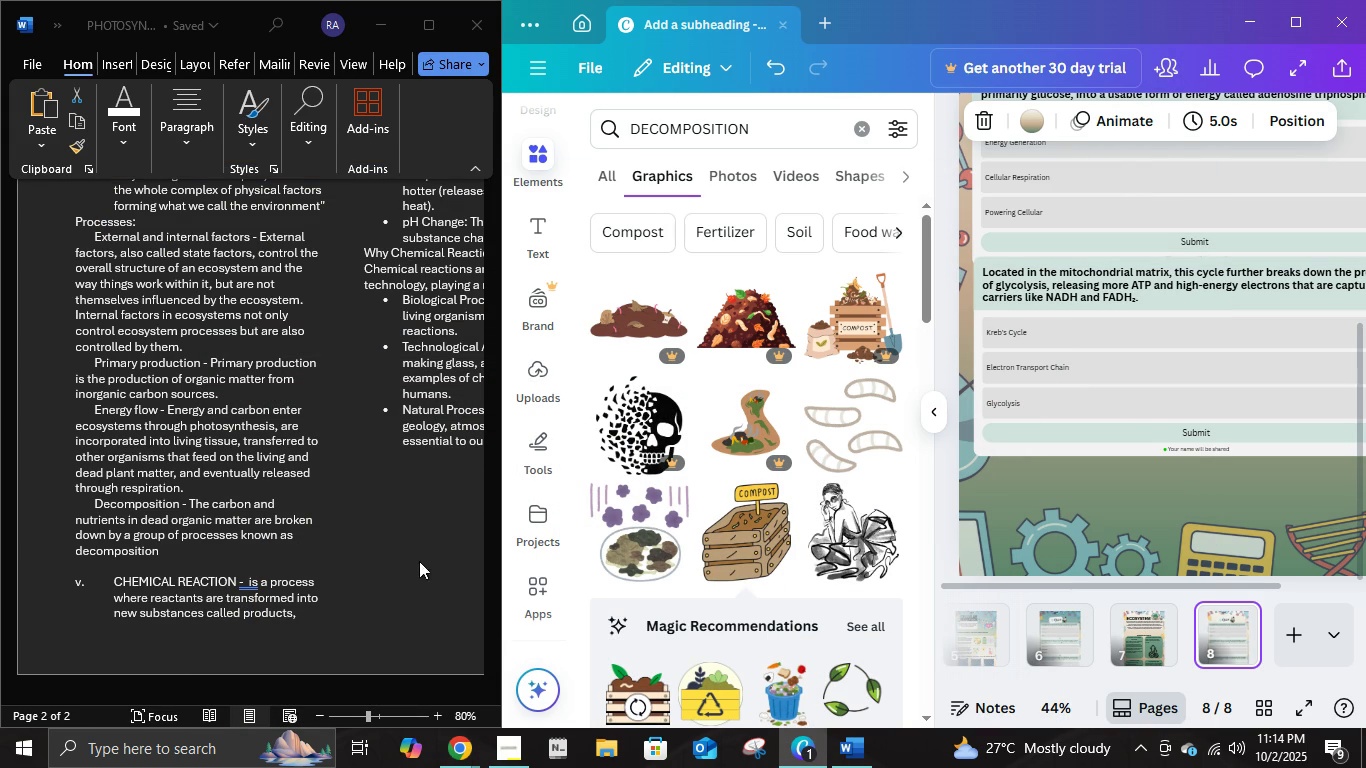 
scroll: coordinate [1130, 339], scroll_direction: up, amount: 16.0
 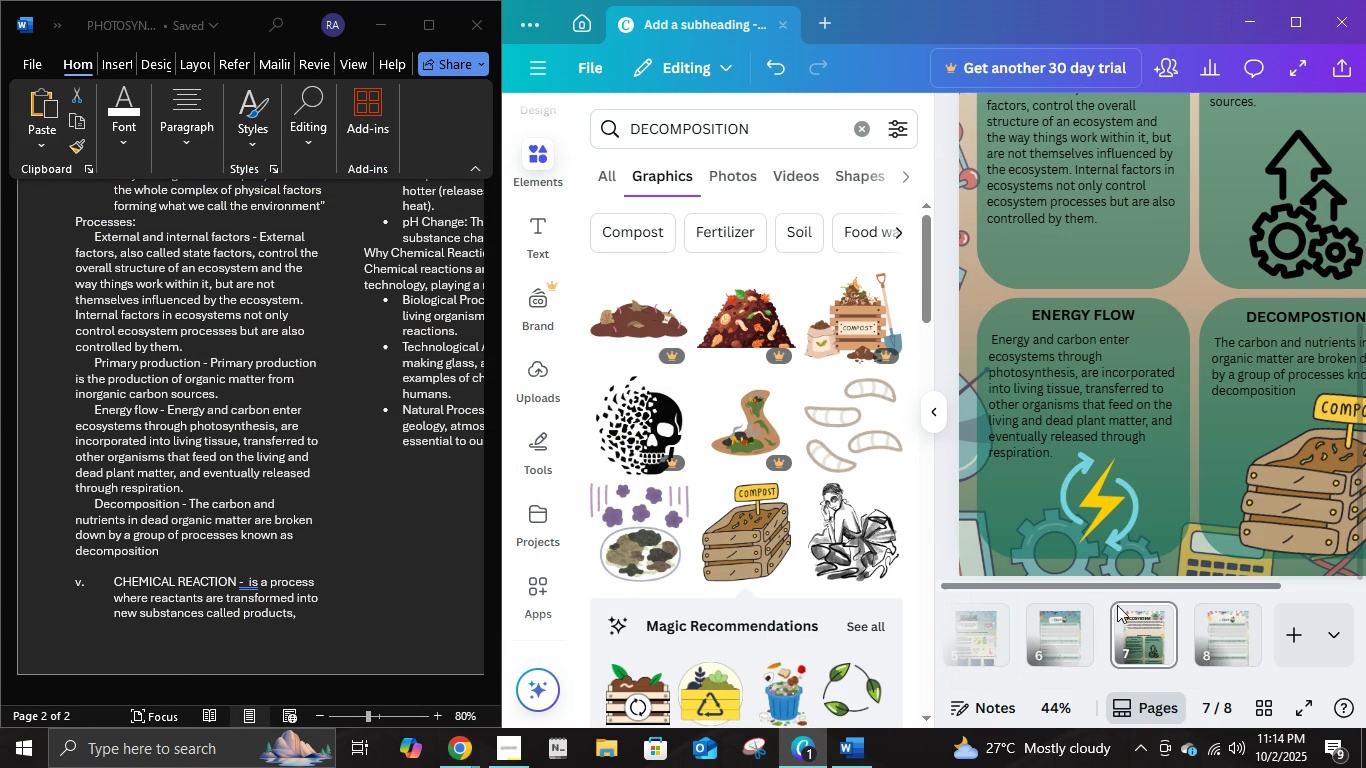 
left_click([1219, 646])
 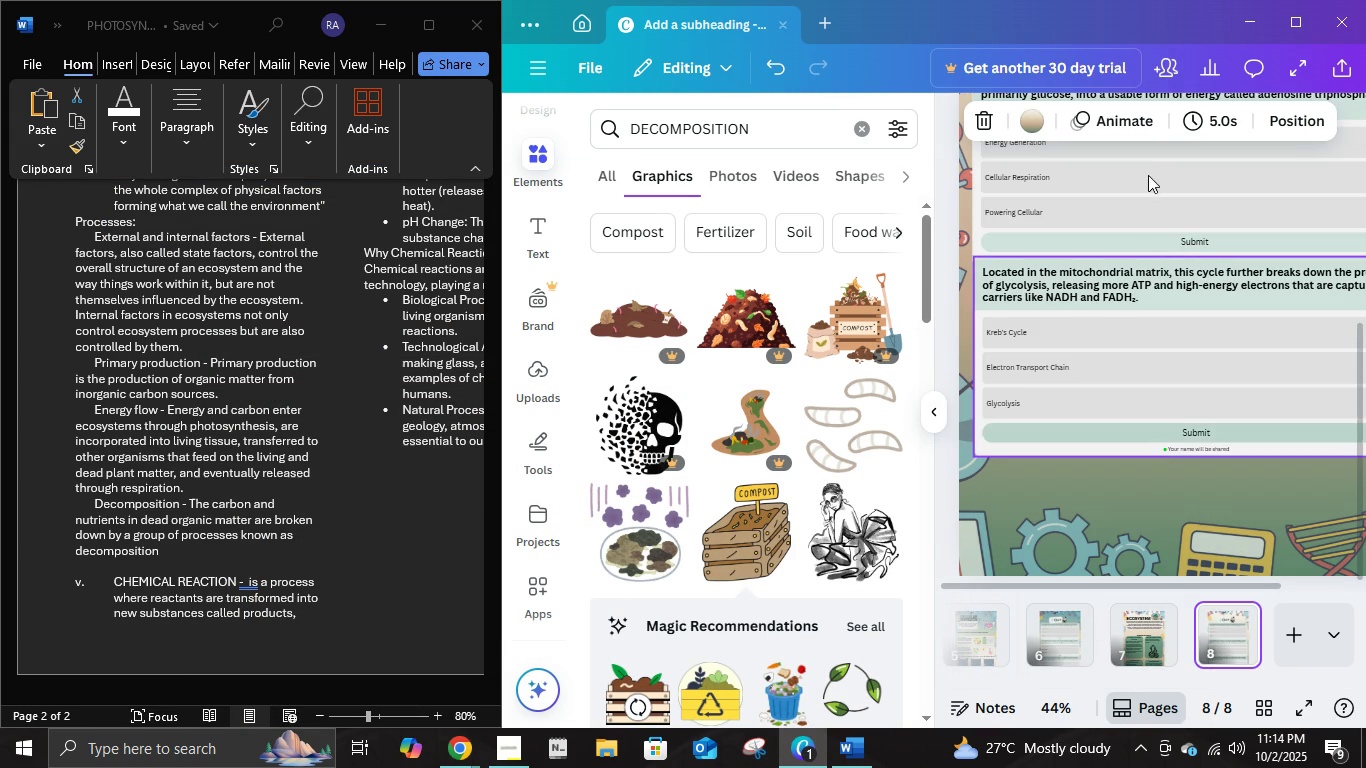 
scroll: coordinate [1148, 252], scroll_direction: up, amount: 3.0
 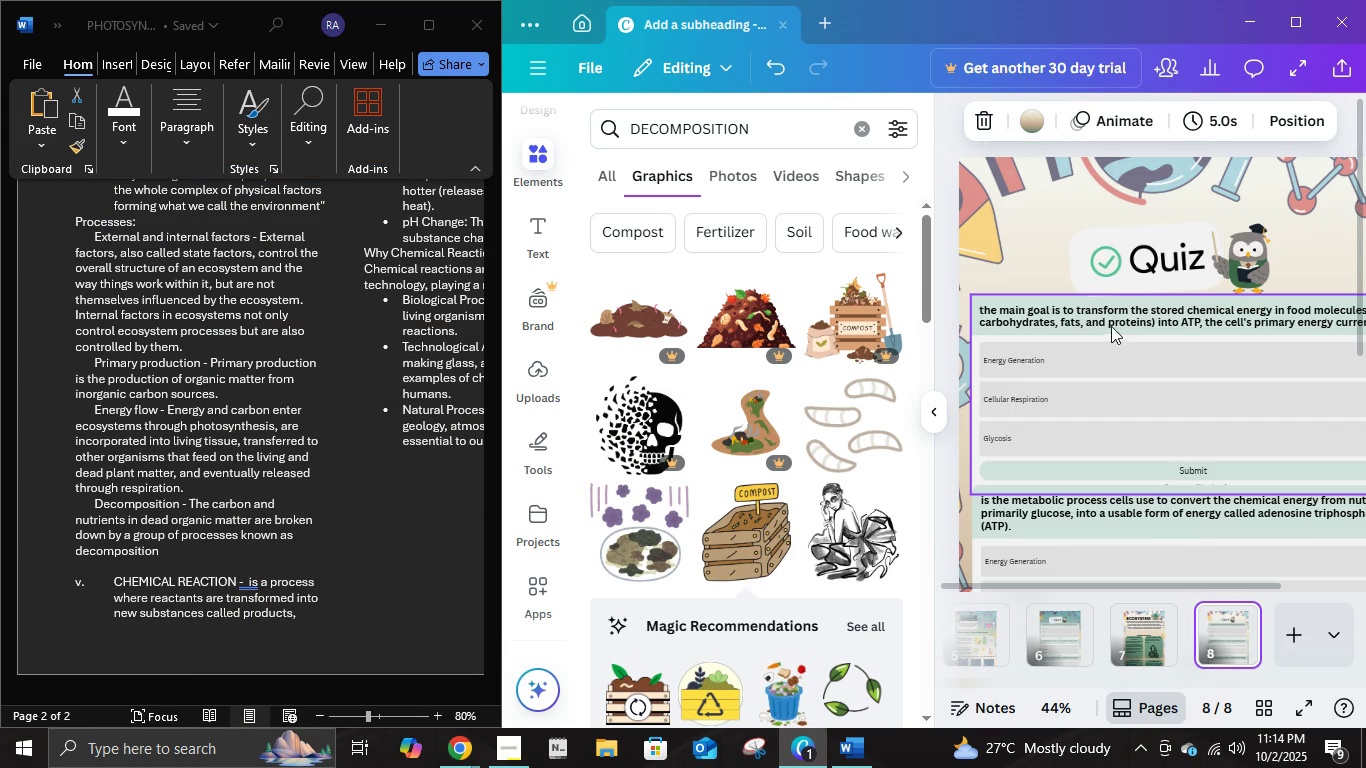 
double_click([1103, 311])
 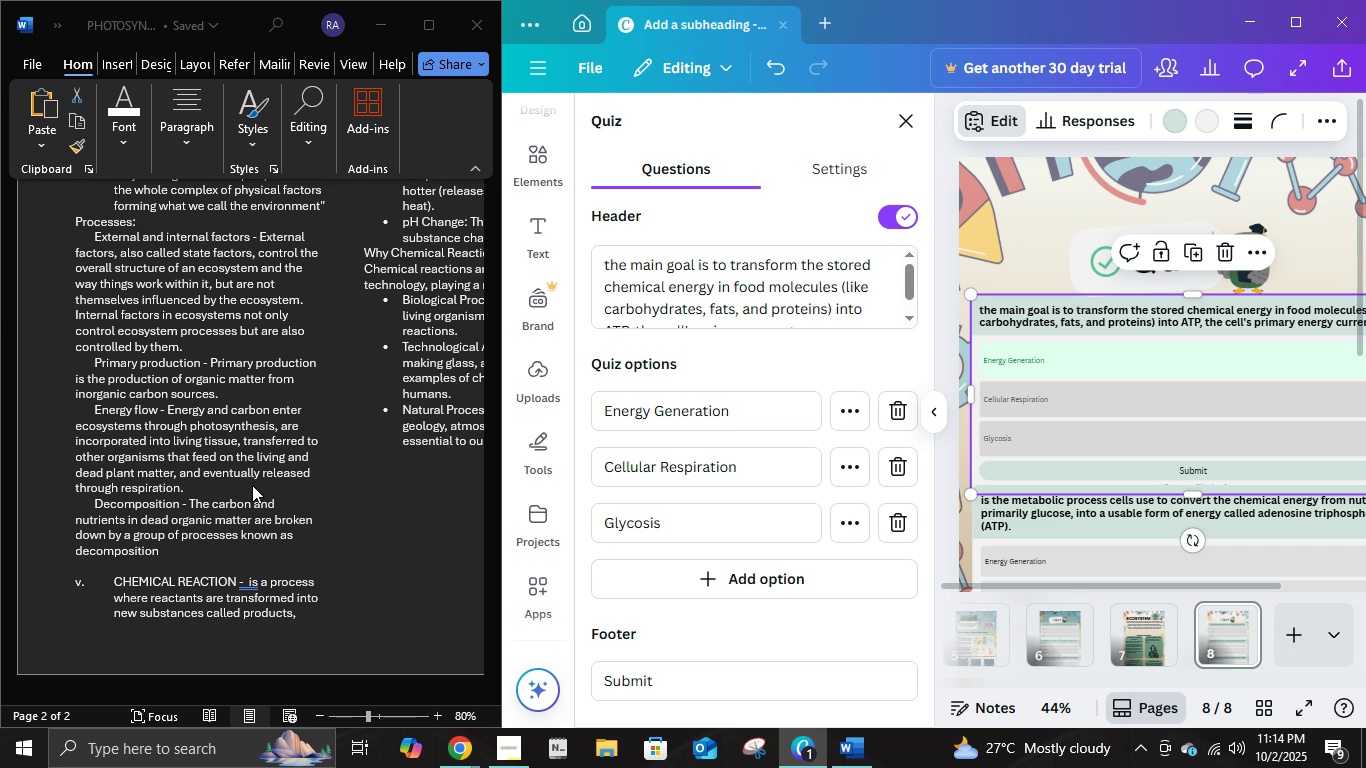 
scroll: coordinate [252, 485], scroll_direction: up, amount: 1.0
 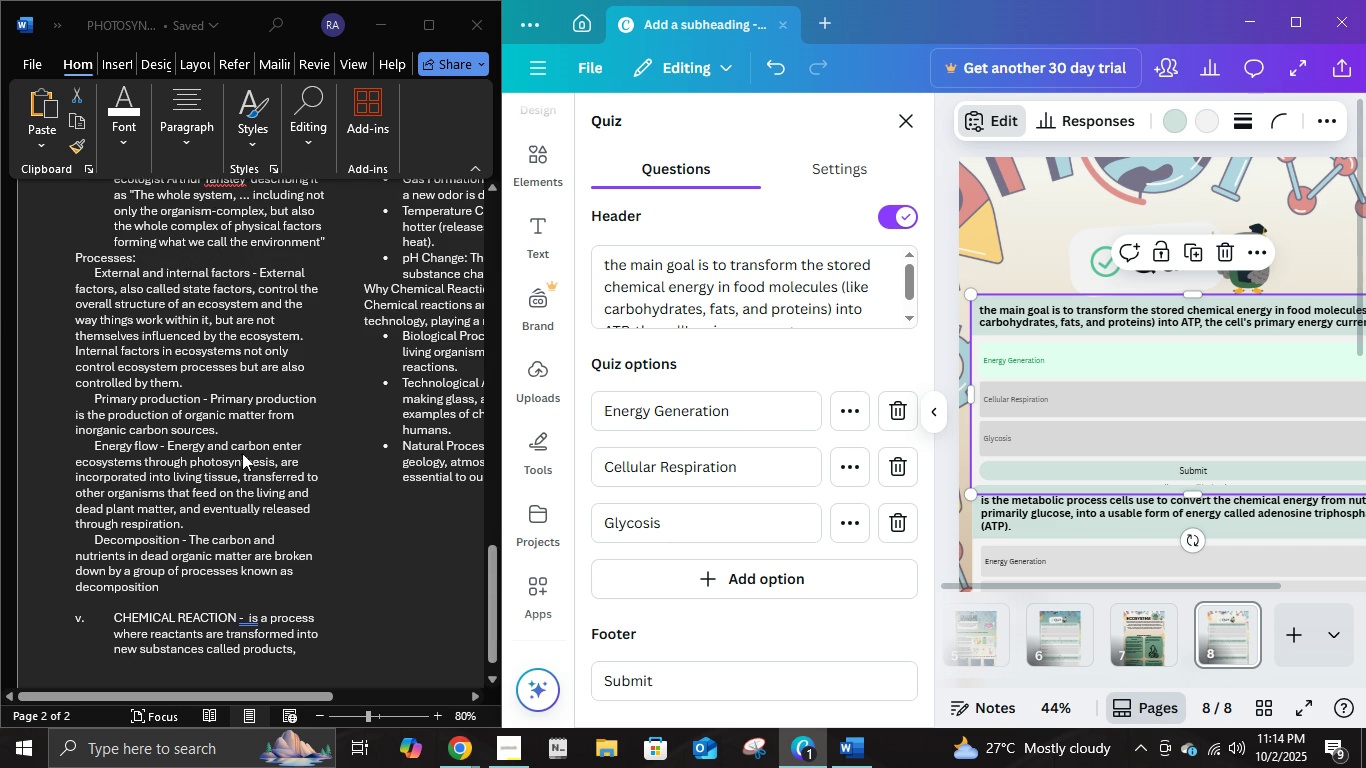 
scroll: coordinate [242, 453], scroll_direction: down, amount: 1.0
 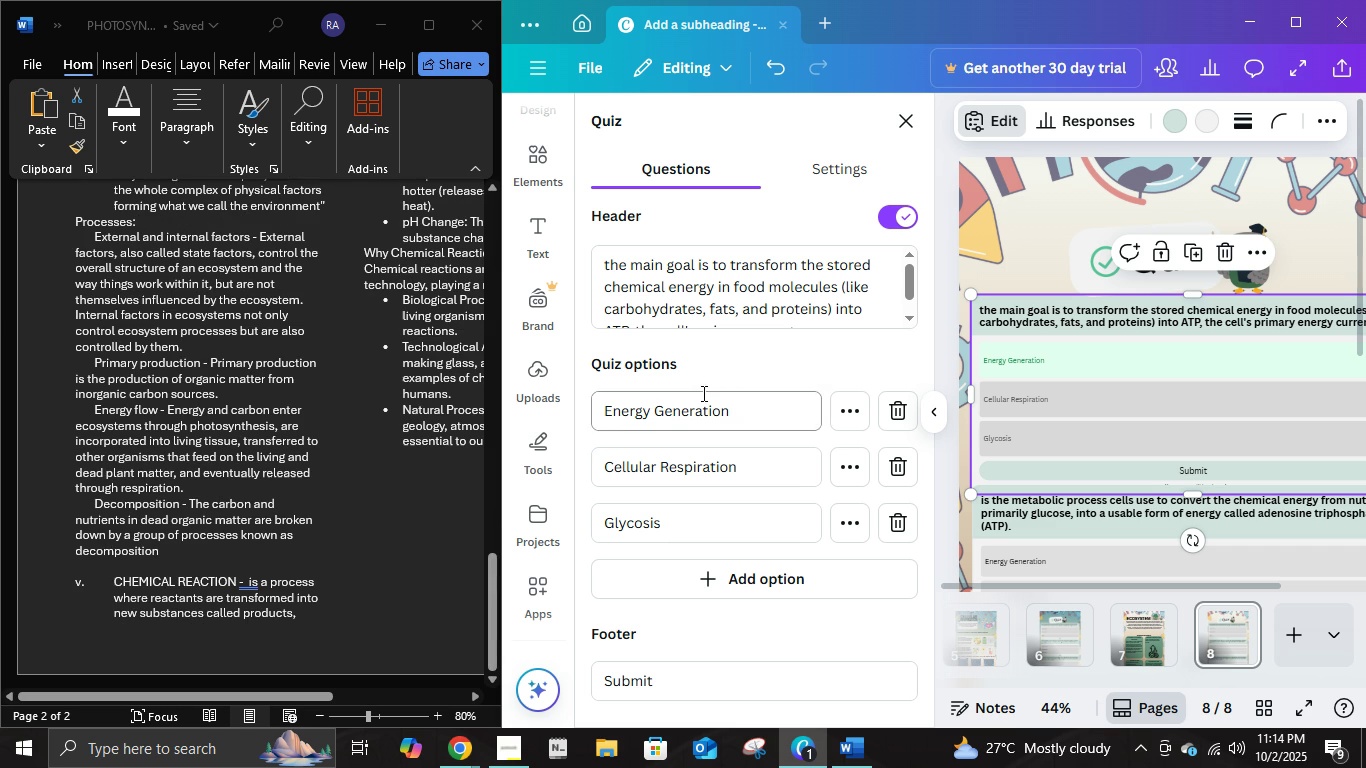 
left_click([294, 375])